 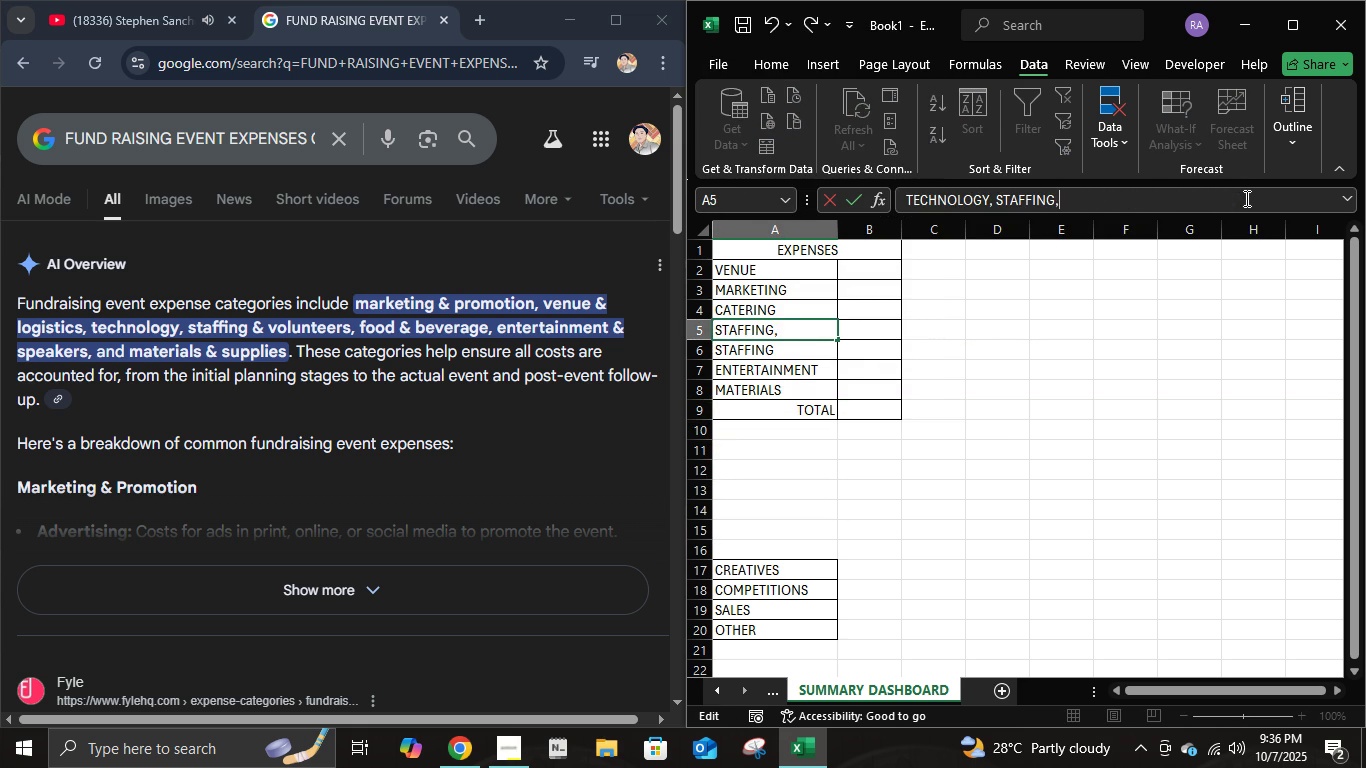 
key(Backspace)
 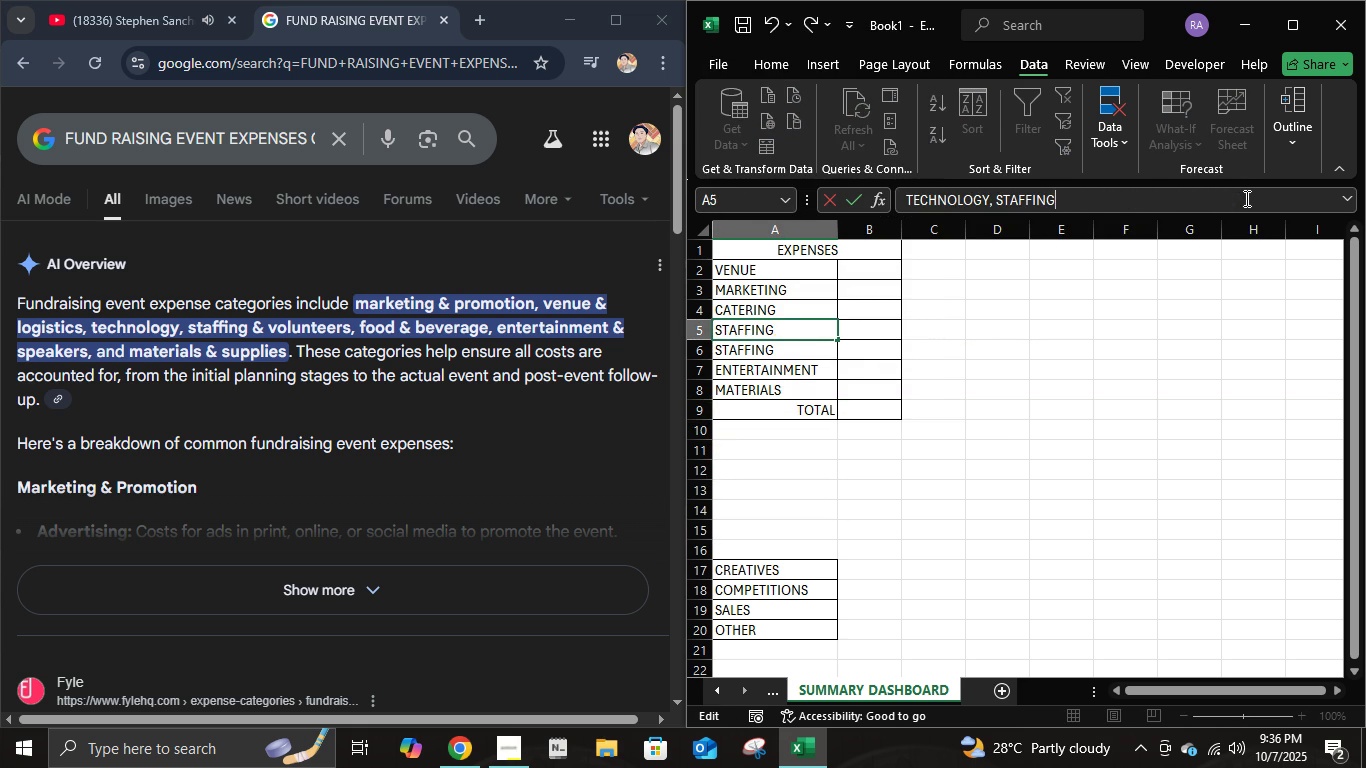 
key(Backspace)
 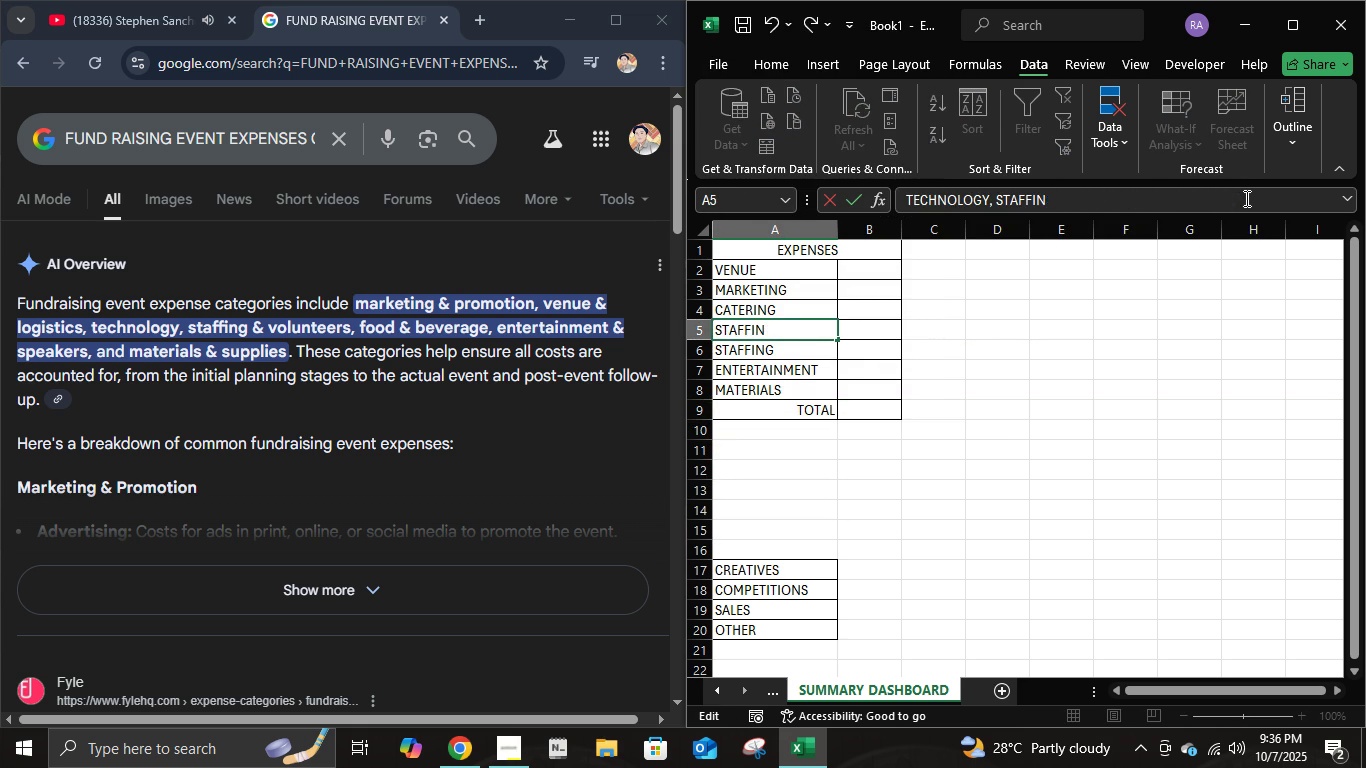 
key(Backspace)
 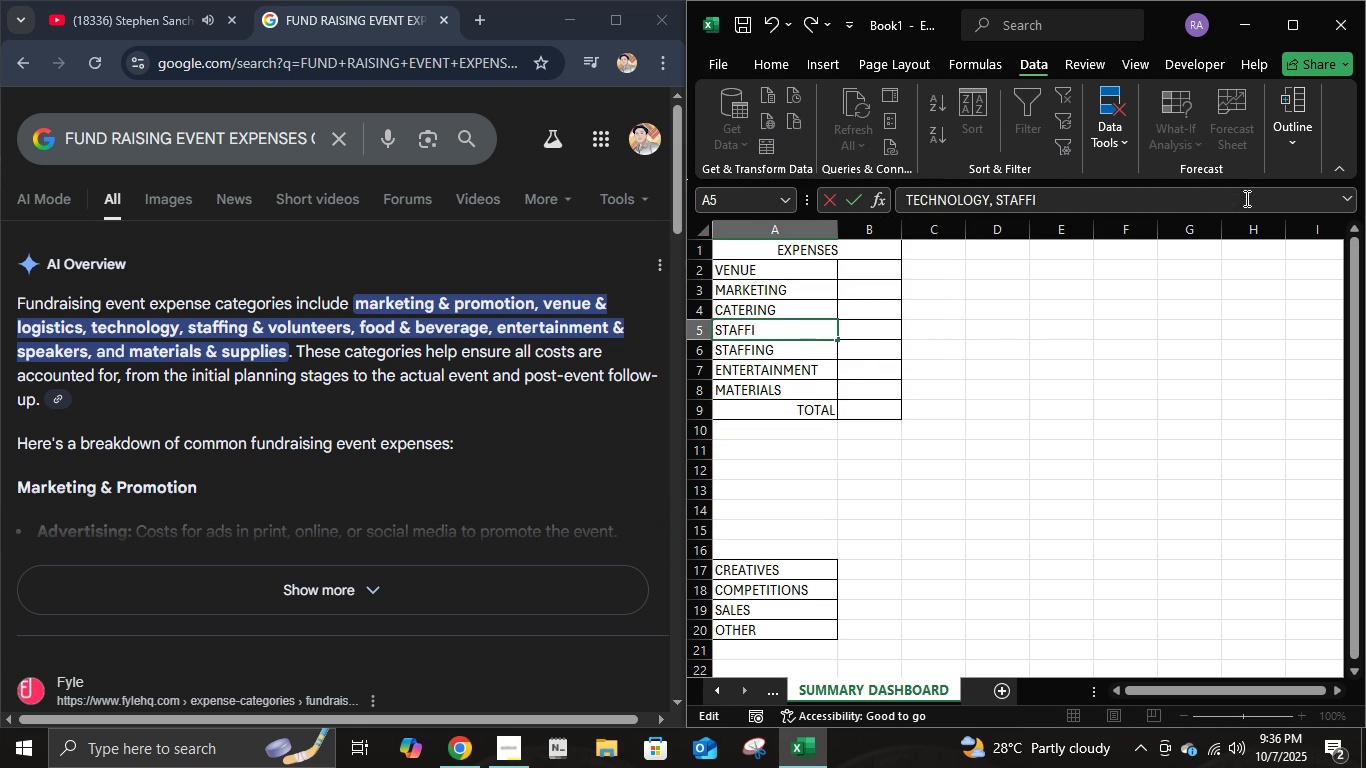 
key(Backspace)
 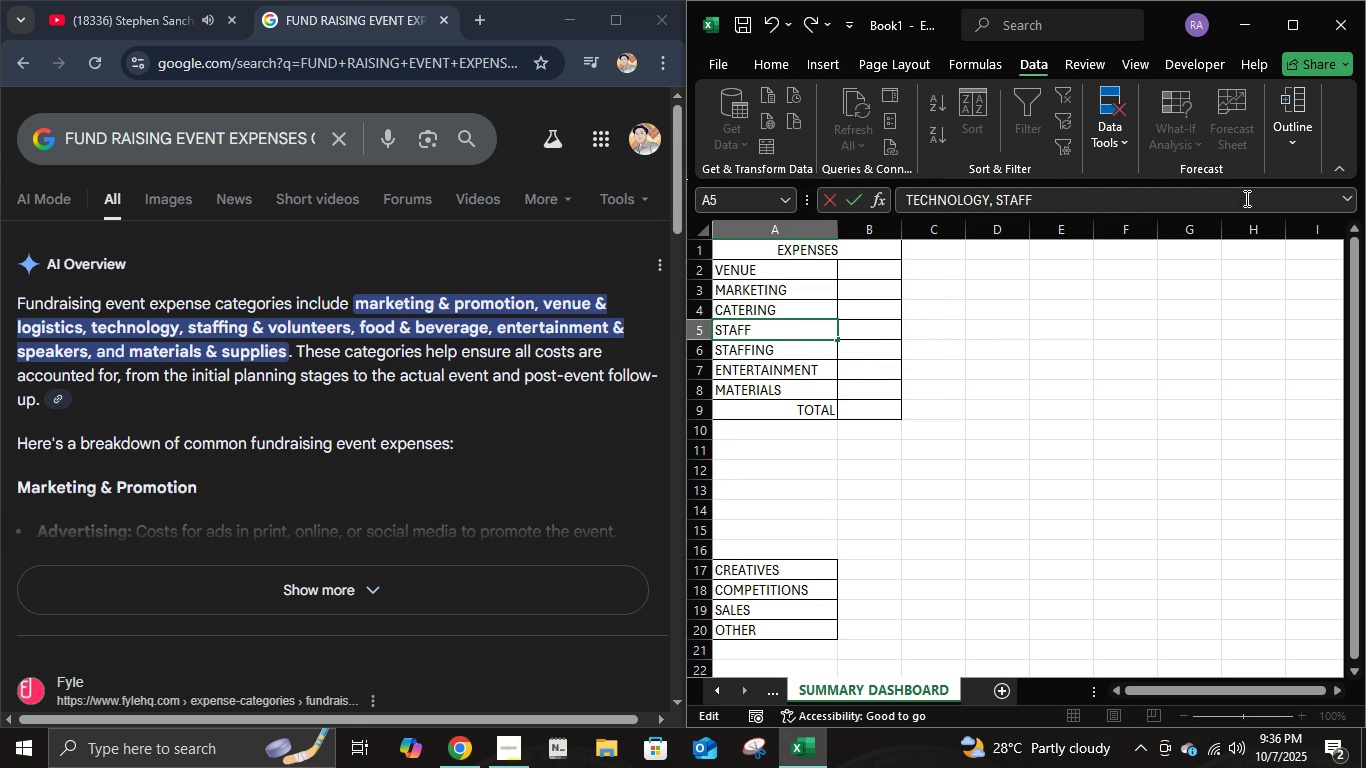 
key(Backspace)
 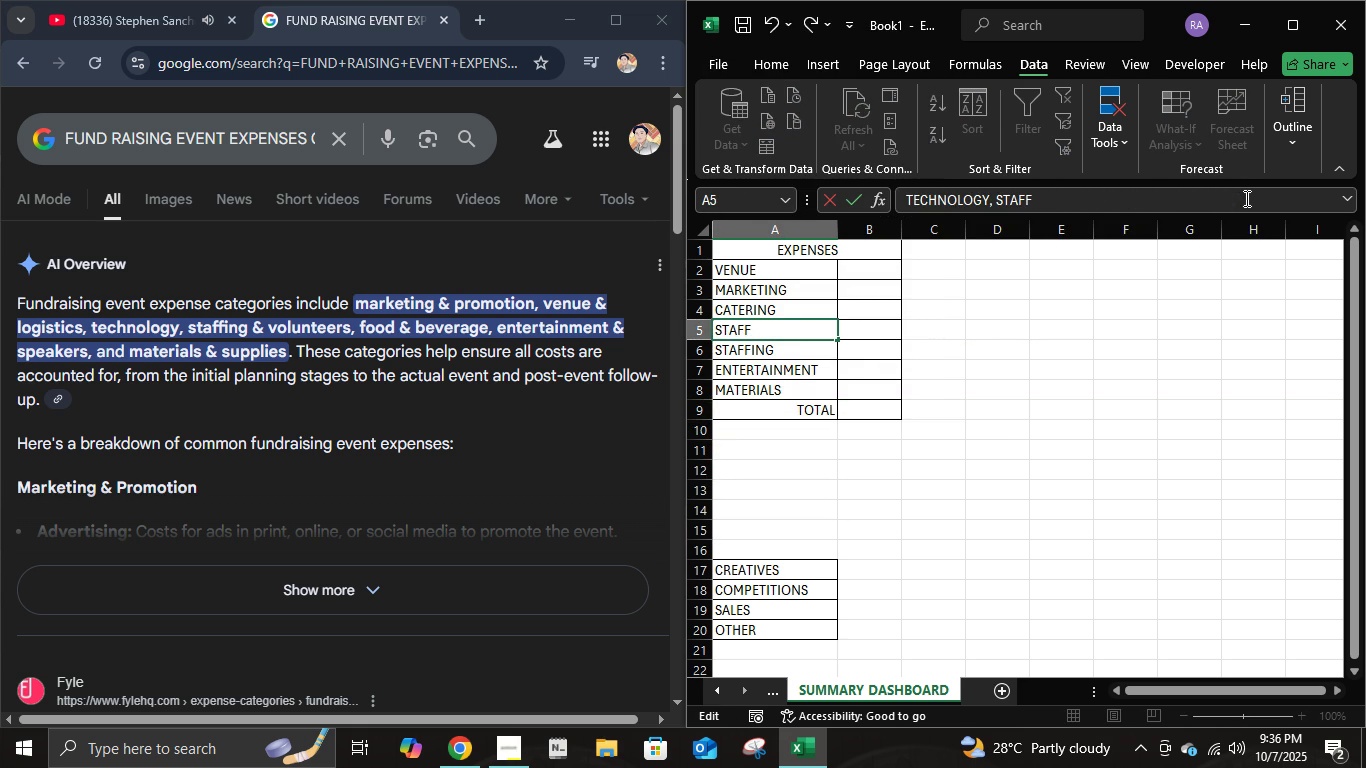 
key(Backspace)
 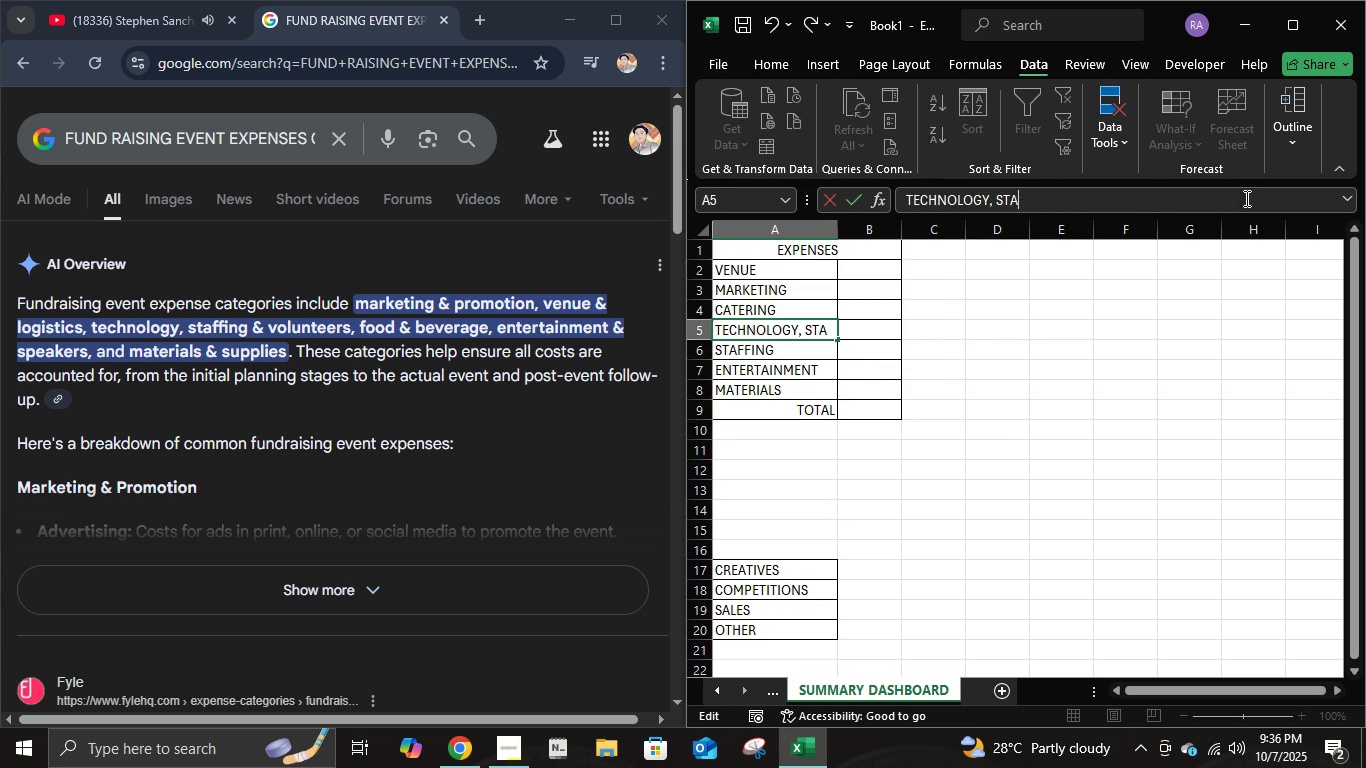 
key(Backspace)
 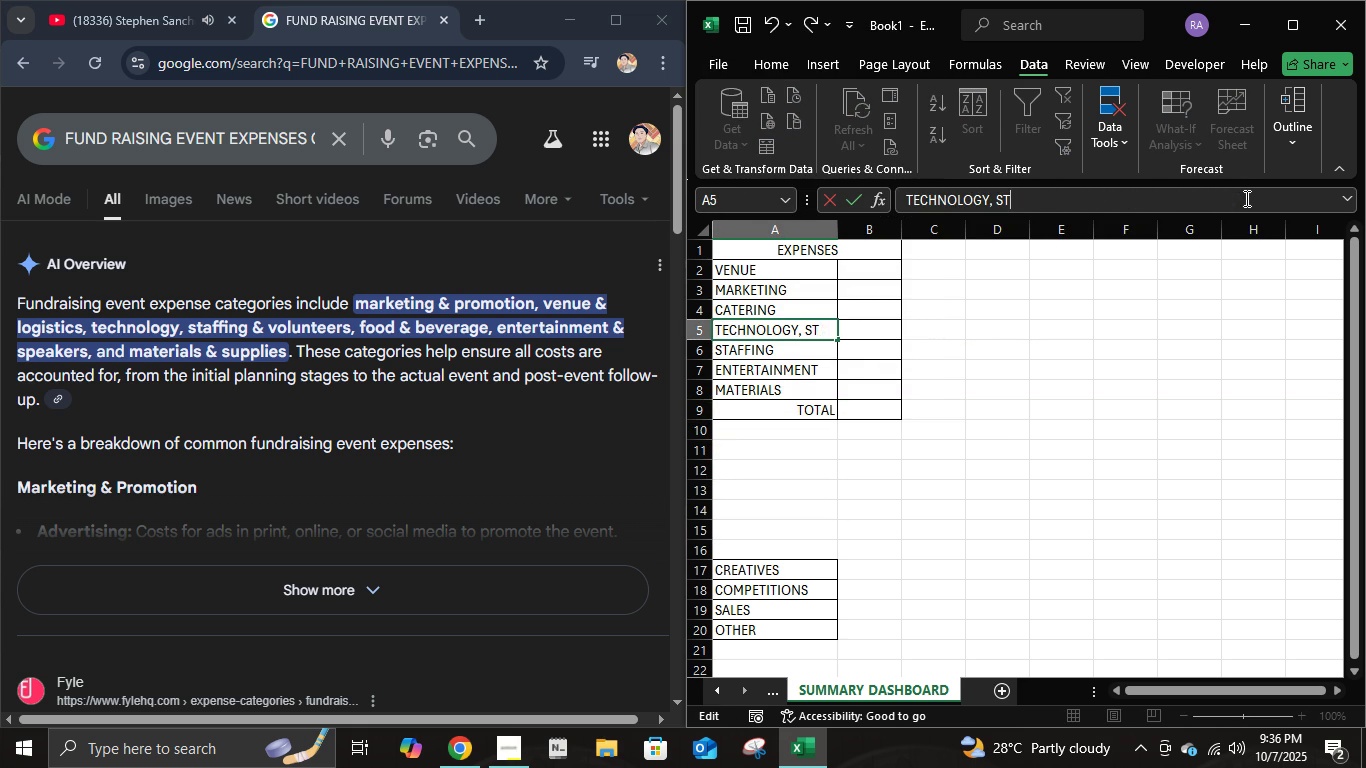 
key(Backspace)
 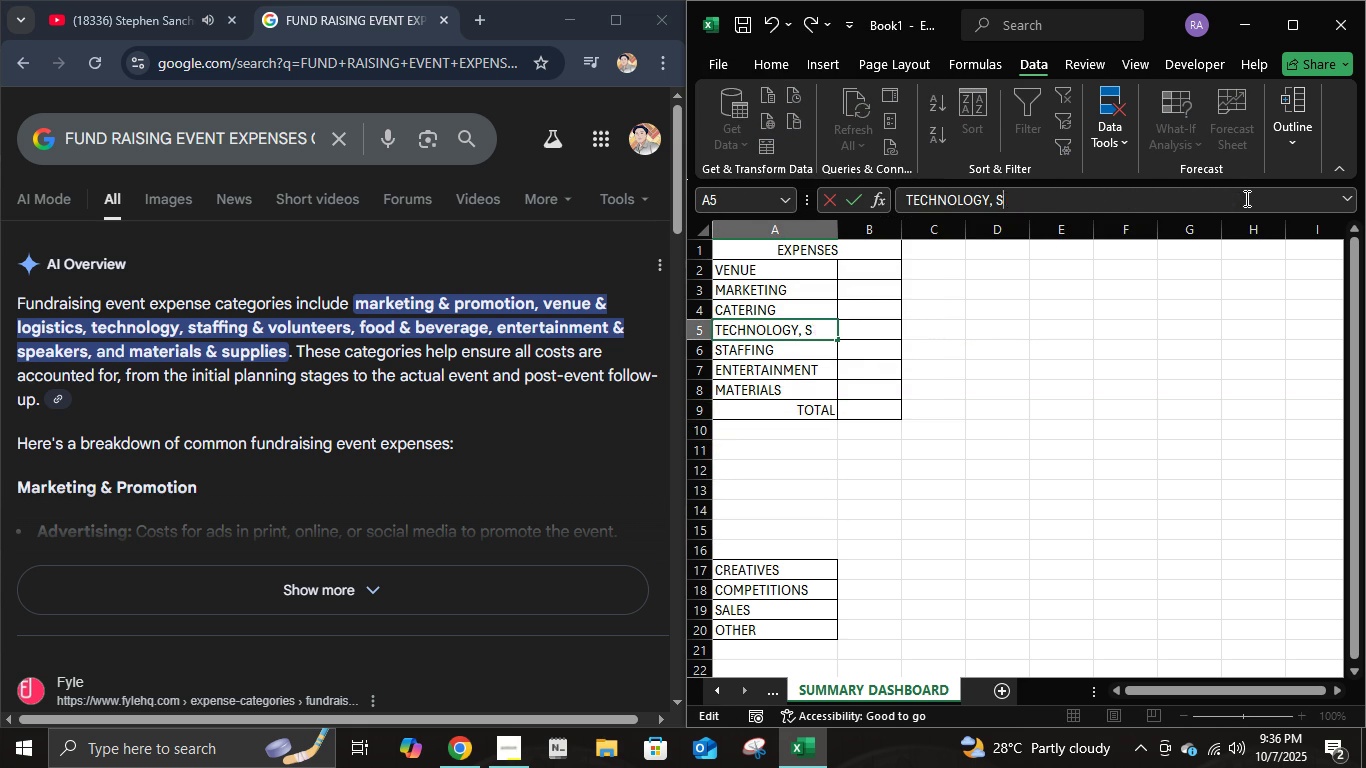 
key(Backspace)
 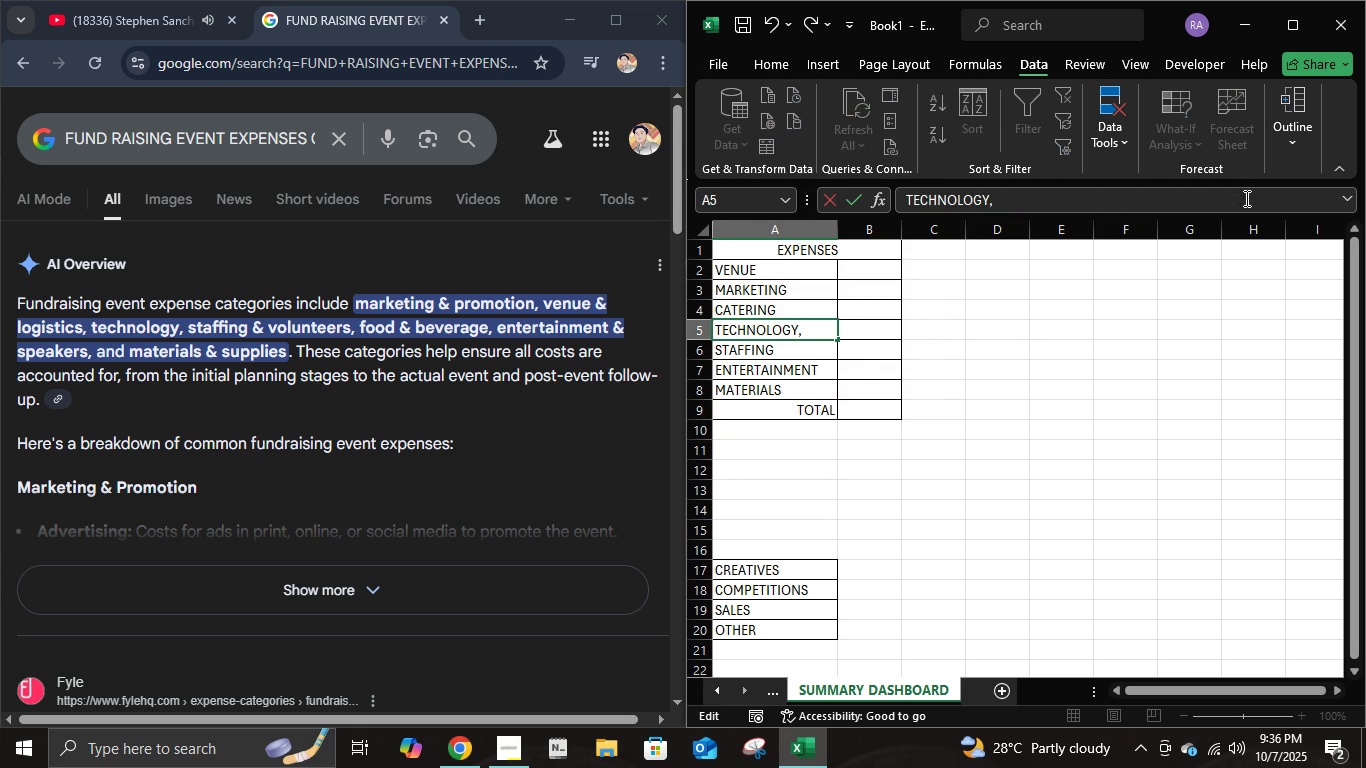 
key(Backspace)
 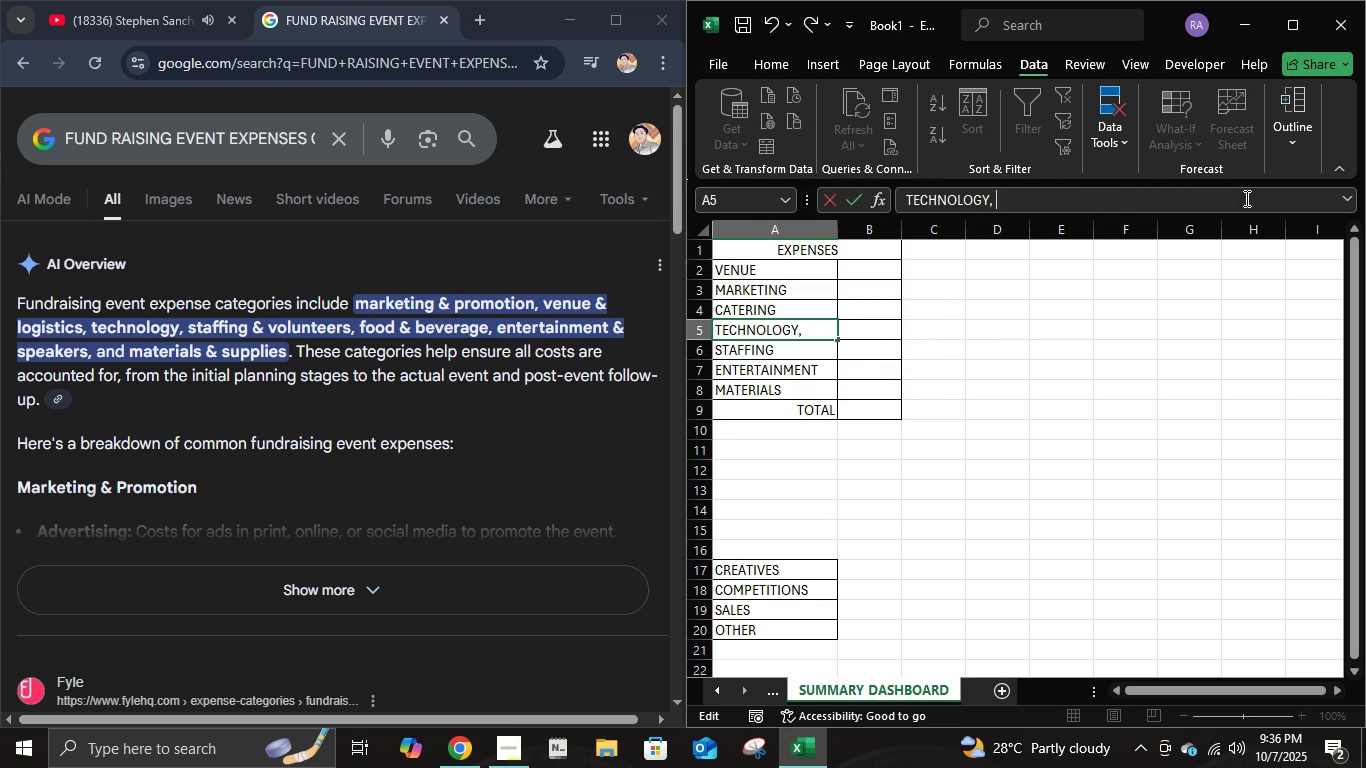 
key(Backspace)
 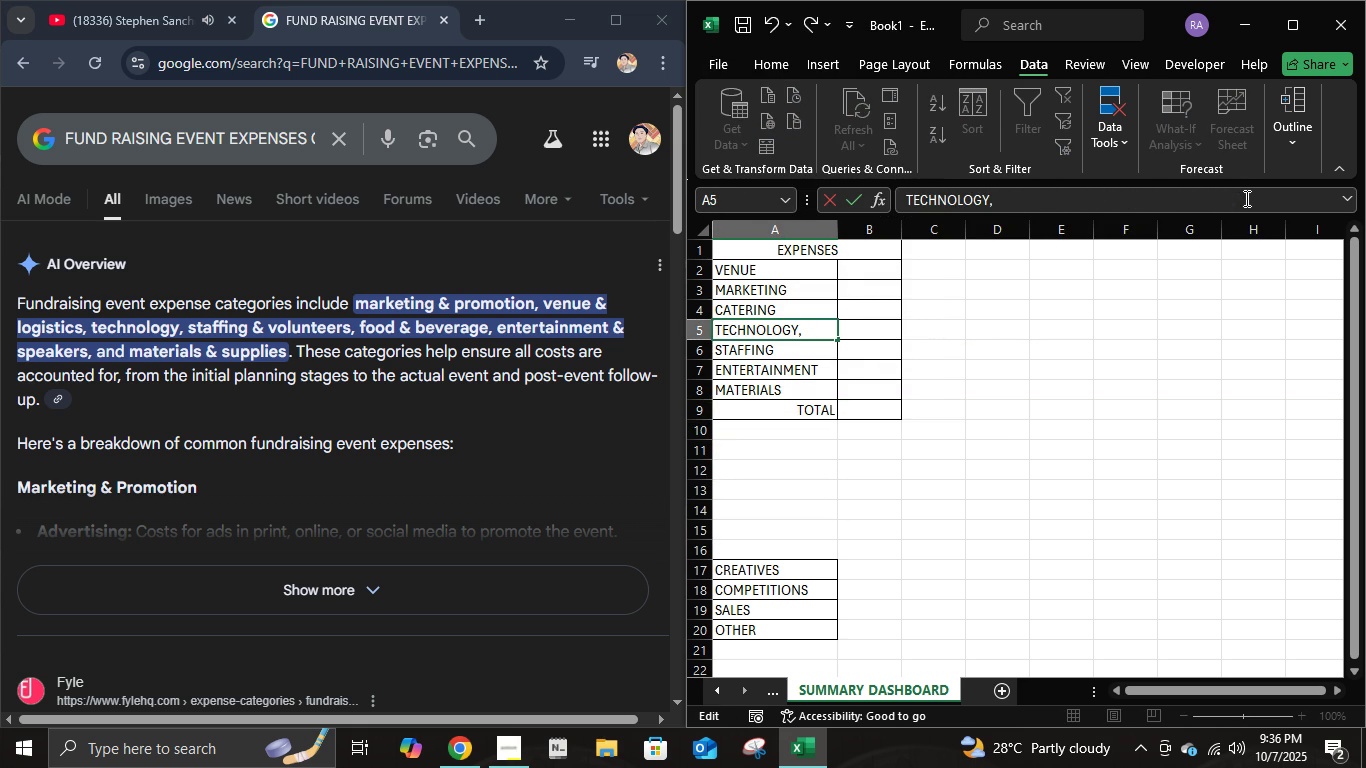 
key(Backspace)
 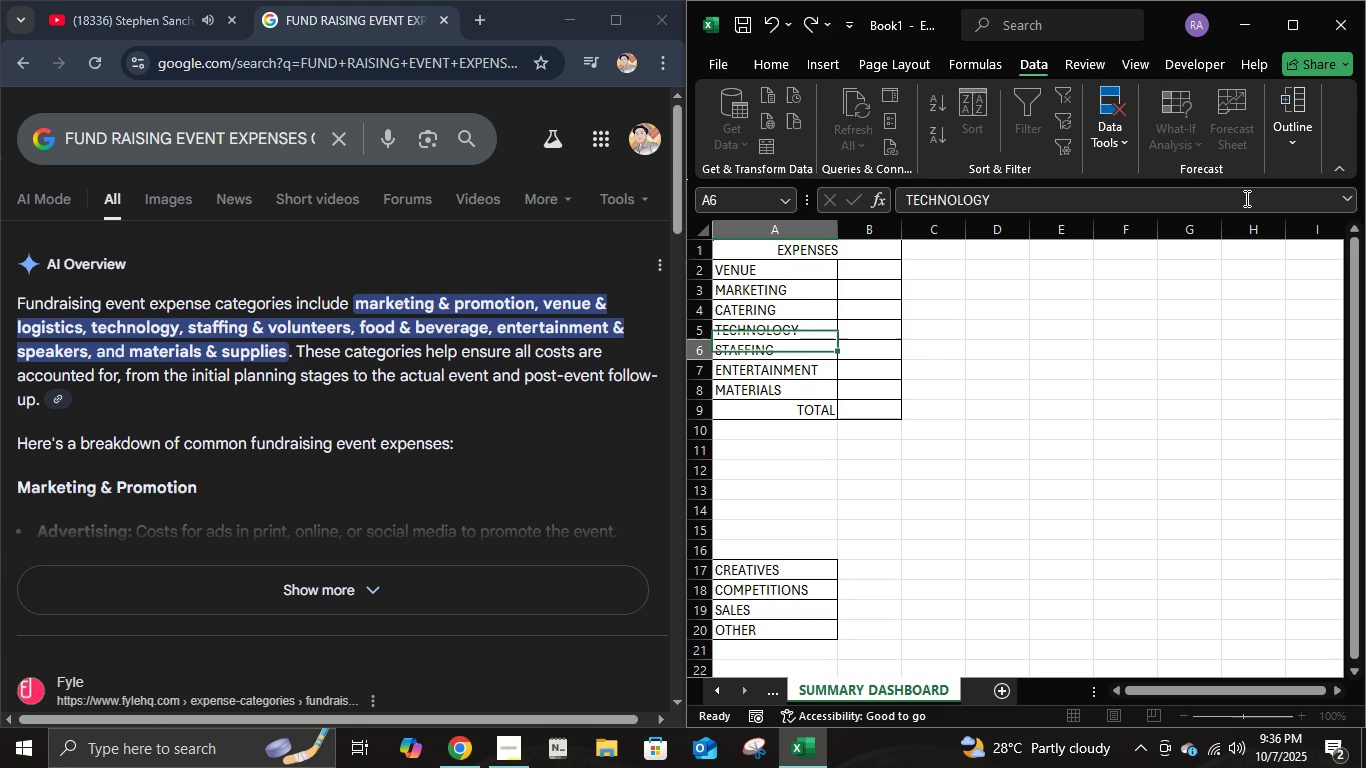 
key(Enter)
 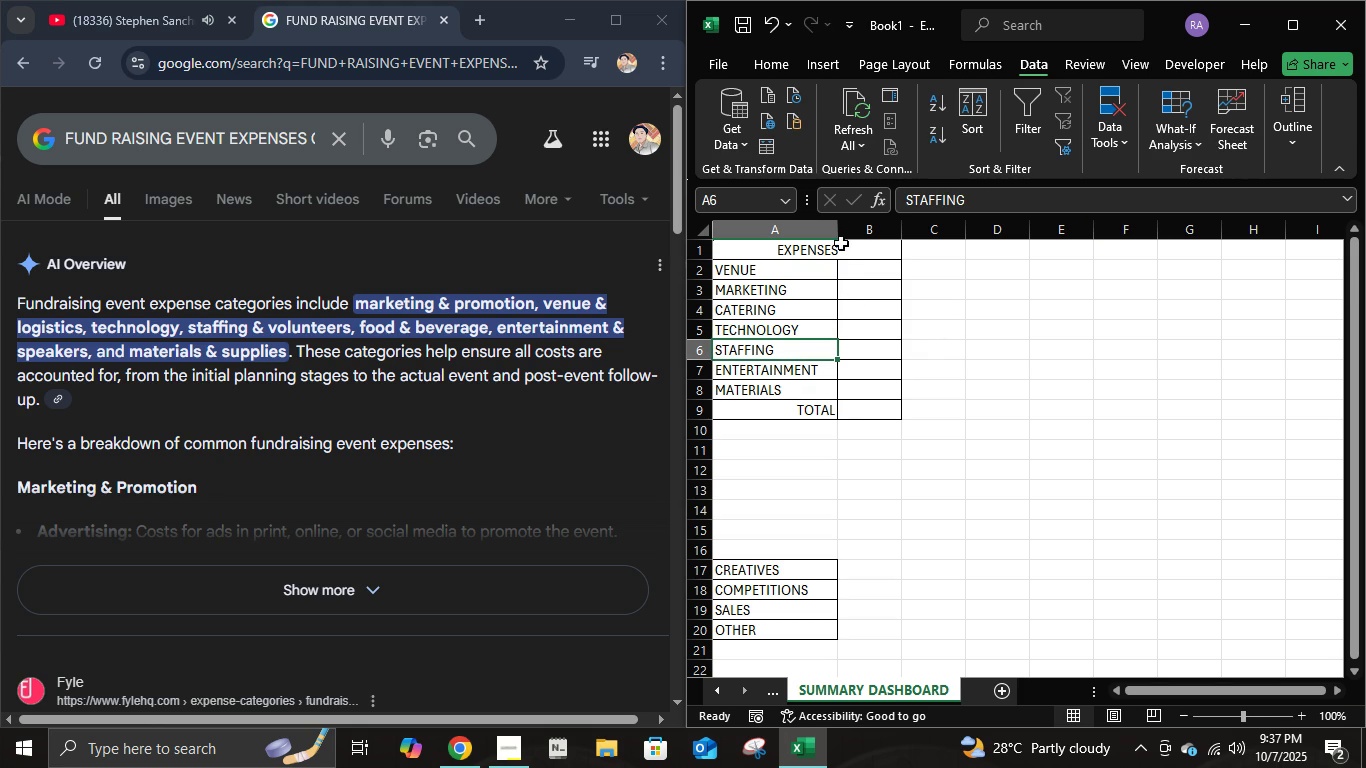 
scroll: coordinate [821, 578], scroll_direction: up, amount: 3.0
 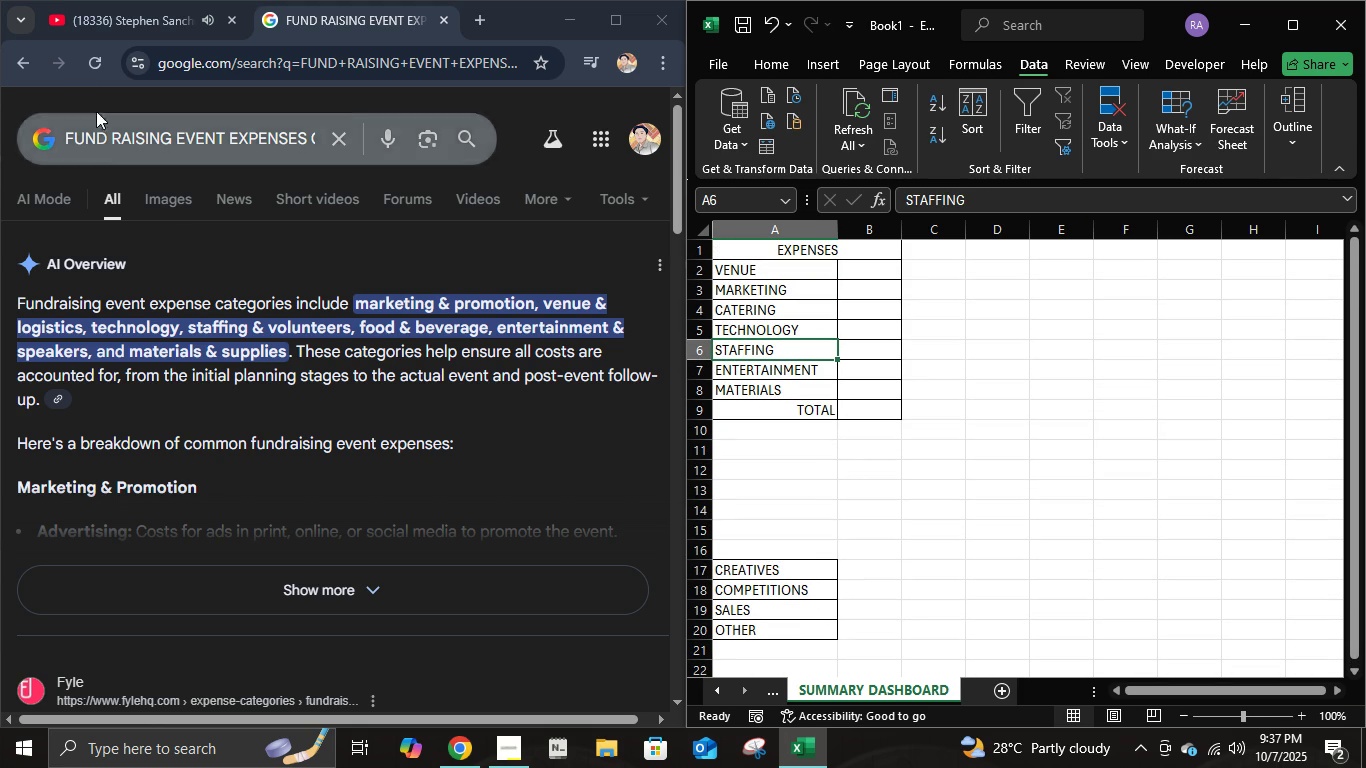 
left_click([12, 68])
 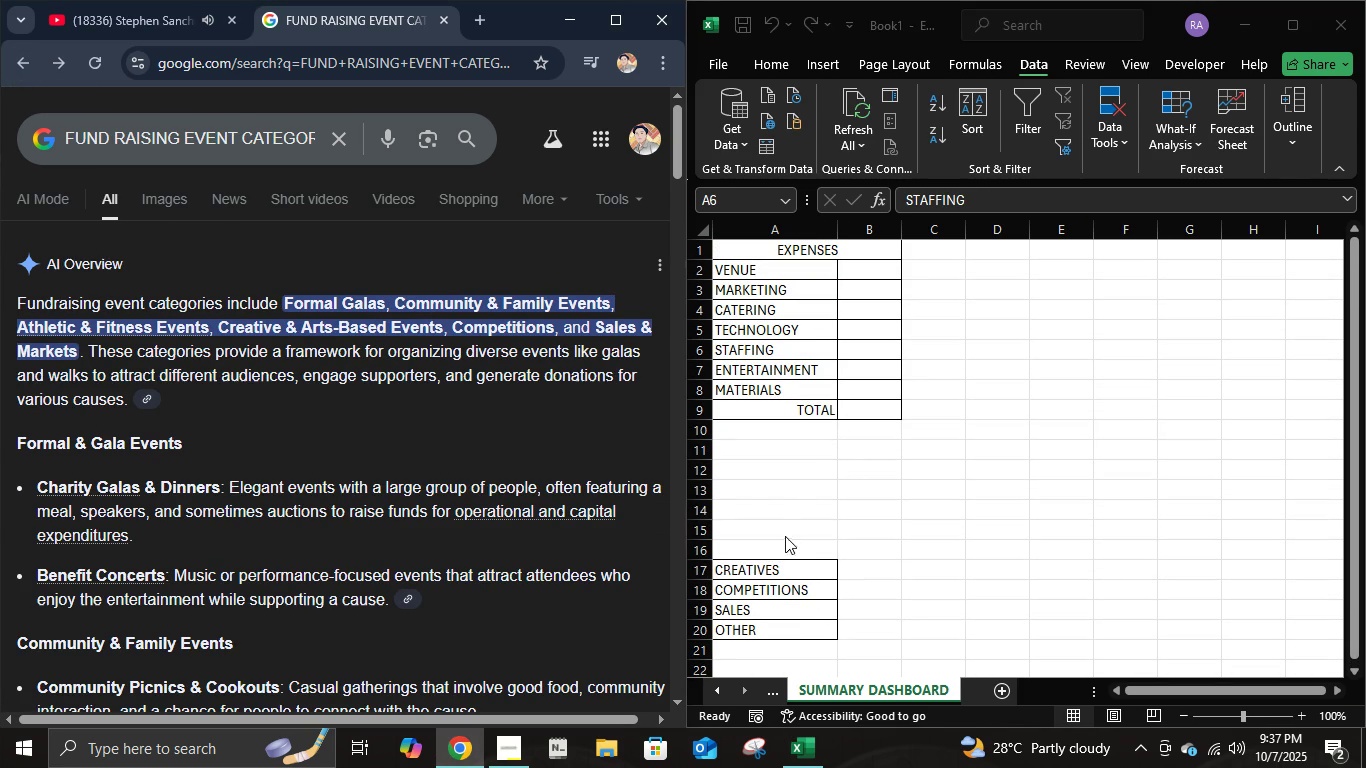 
left_click([783, 497])
 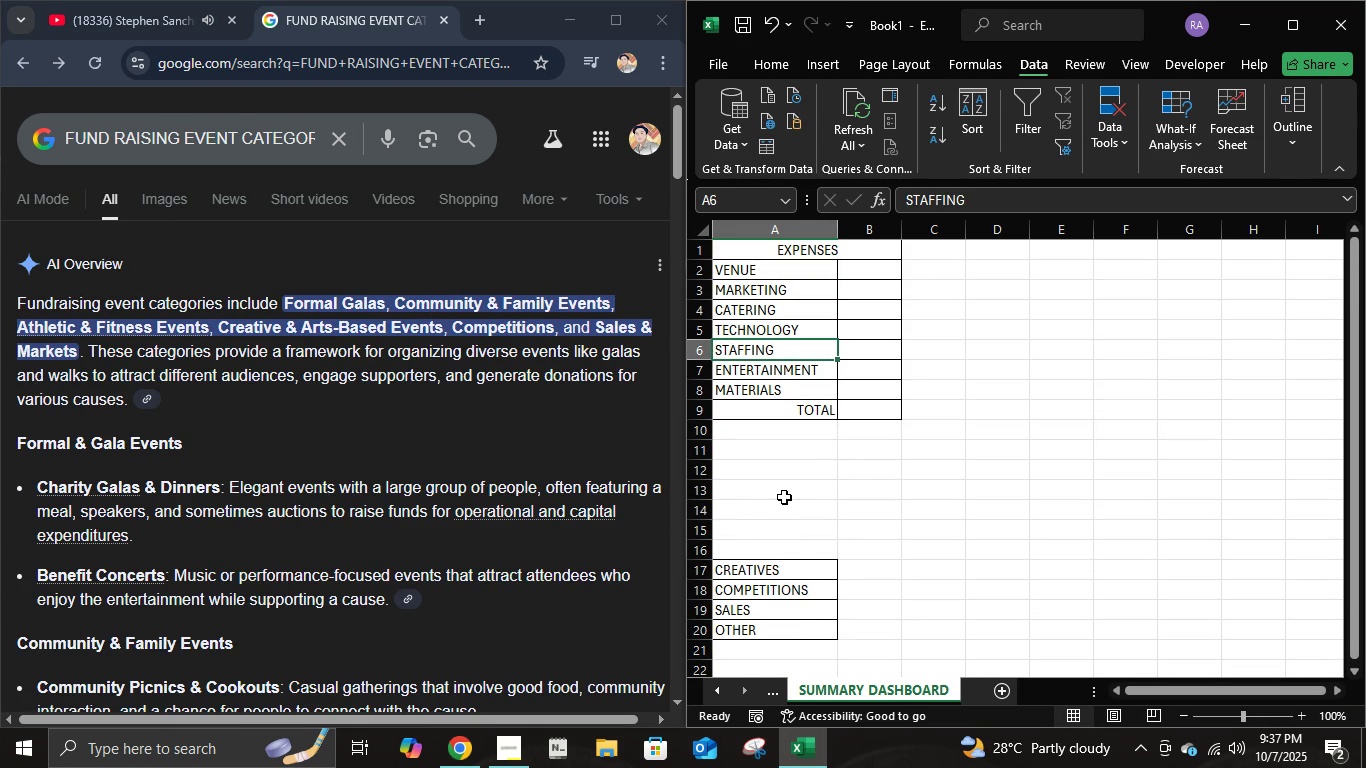 
left_click([791, 485])
 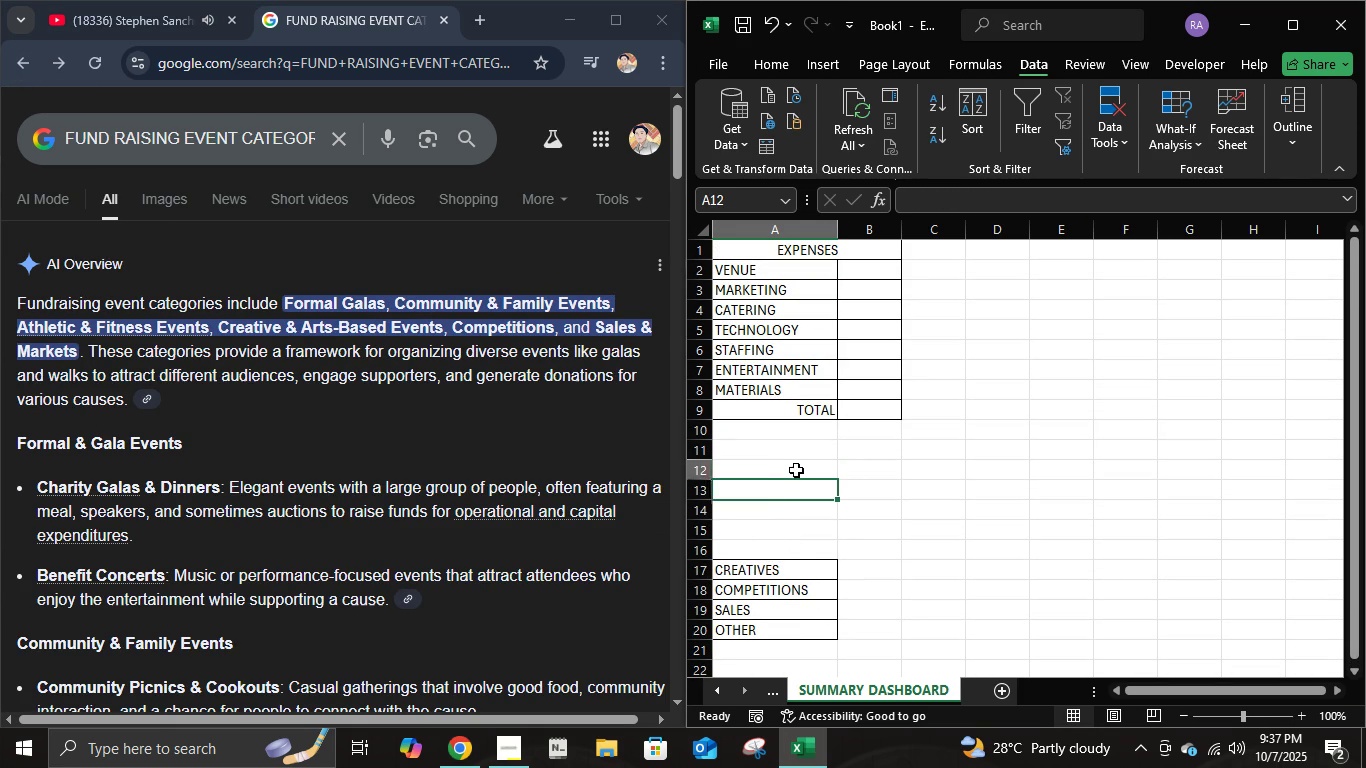 
left_click([796, 470])